 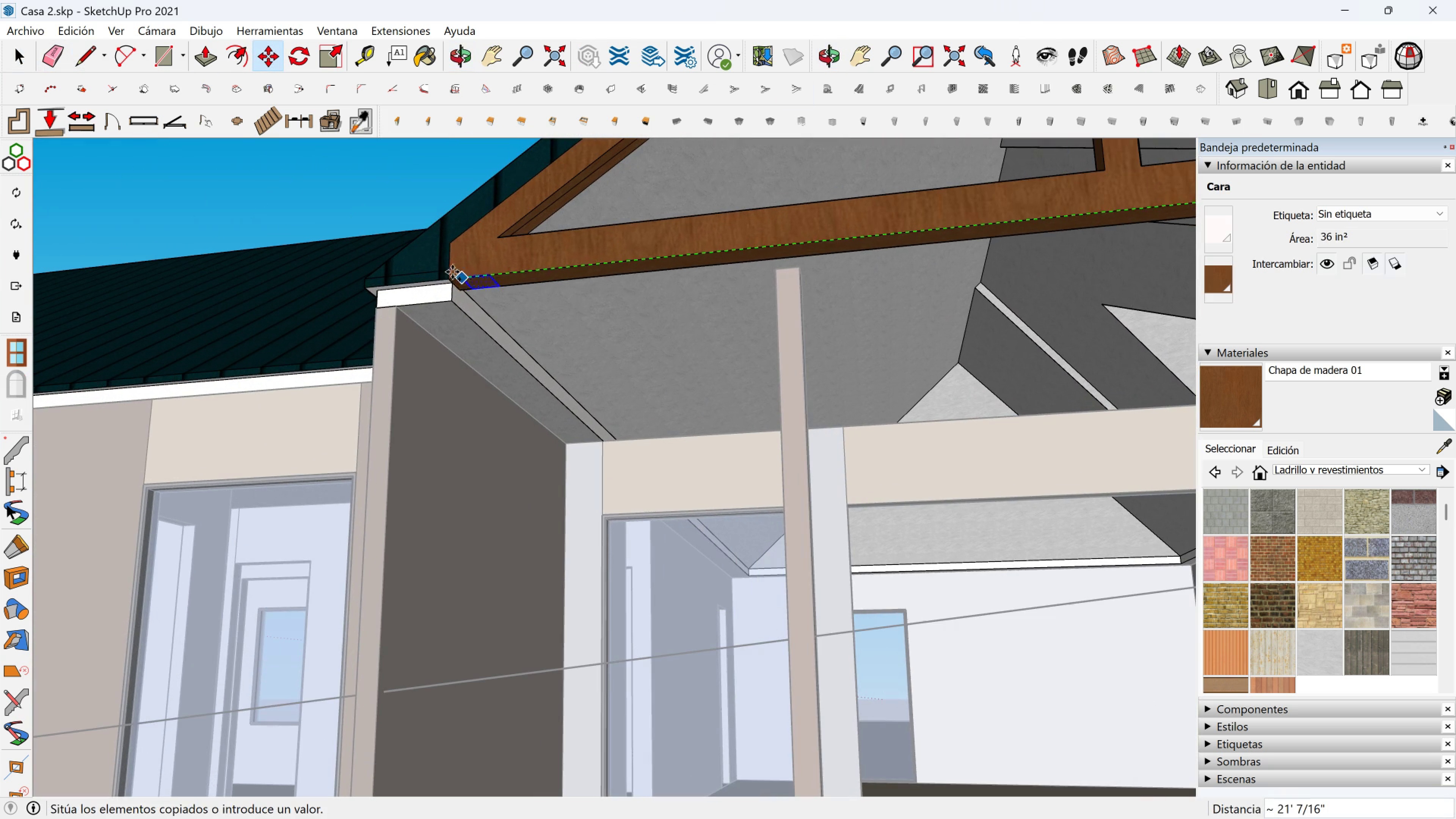 
left_click([451, 272])
 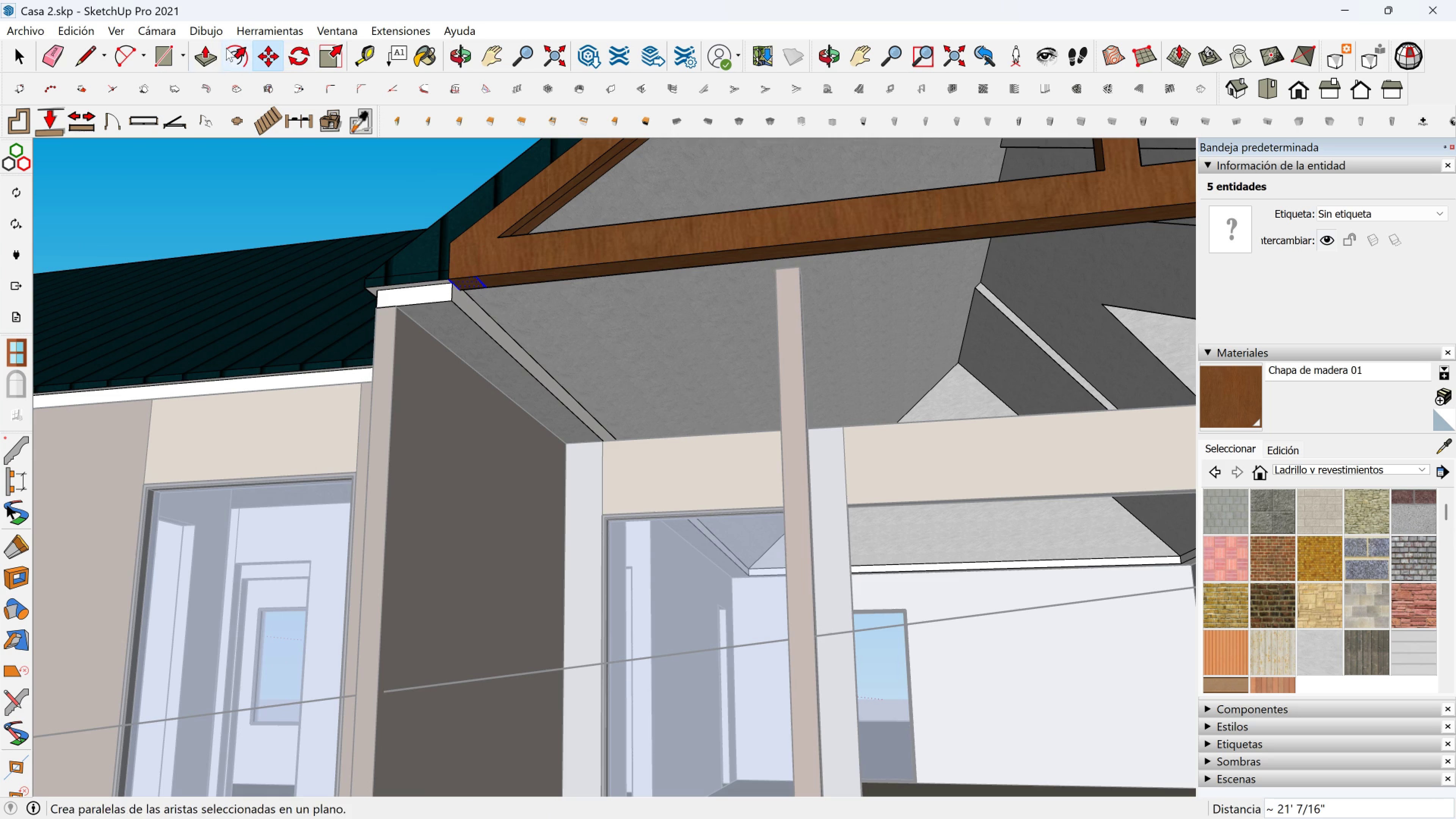 
left_click([204, 52])
 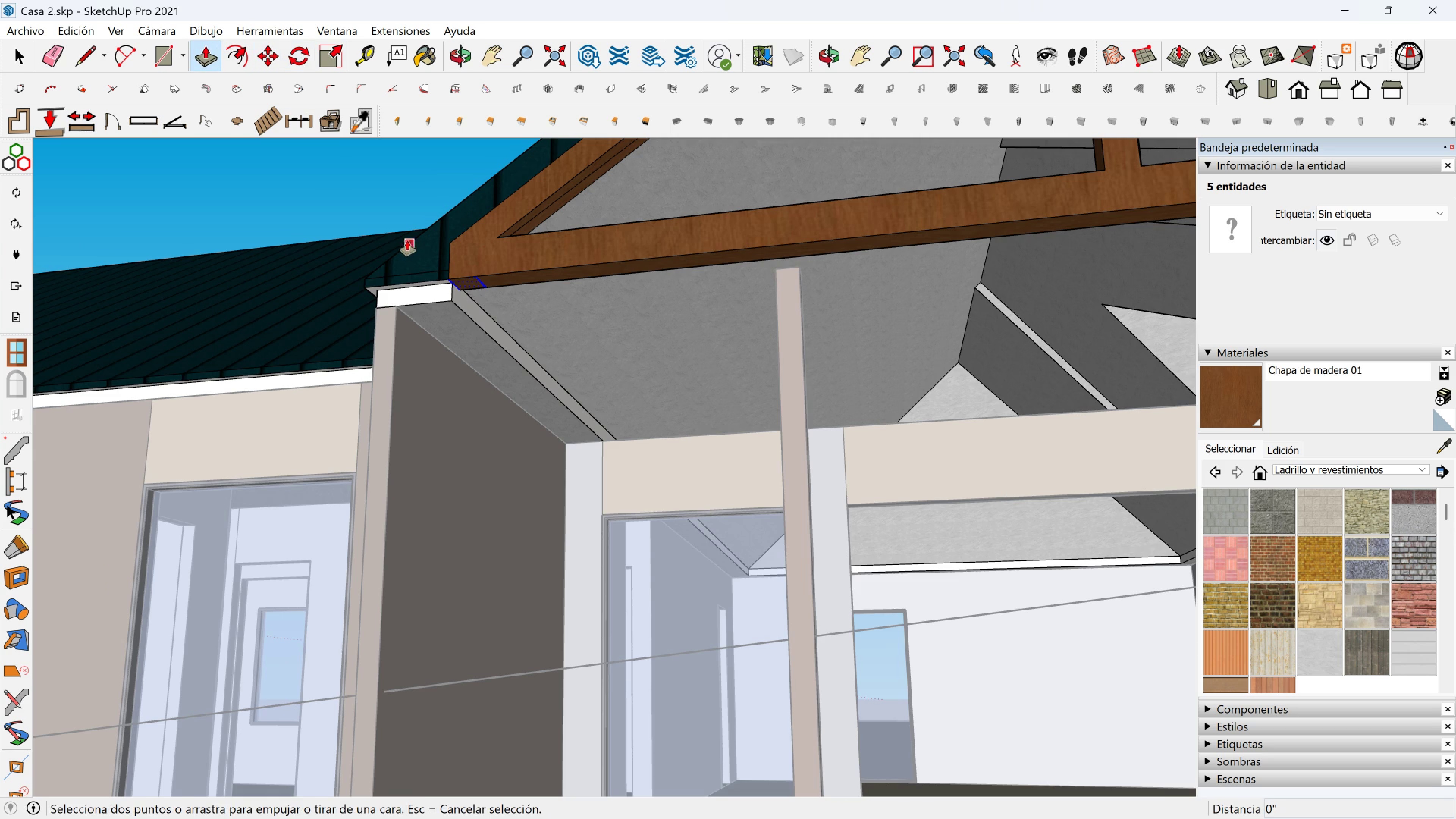 
scroll: coordinate [408, 241], scroll_direction: up, amount: 2.0
 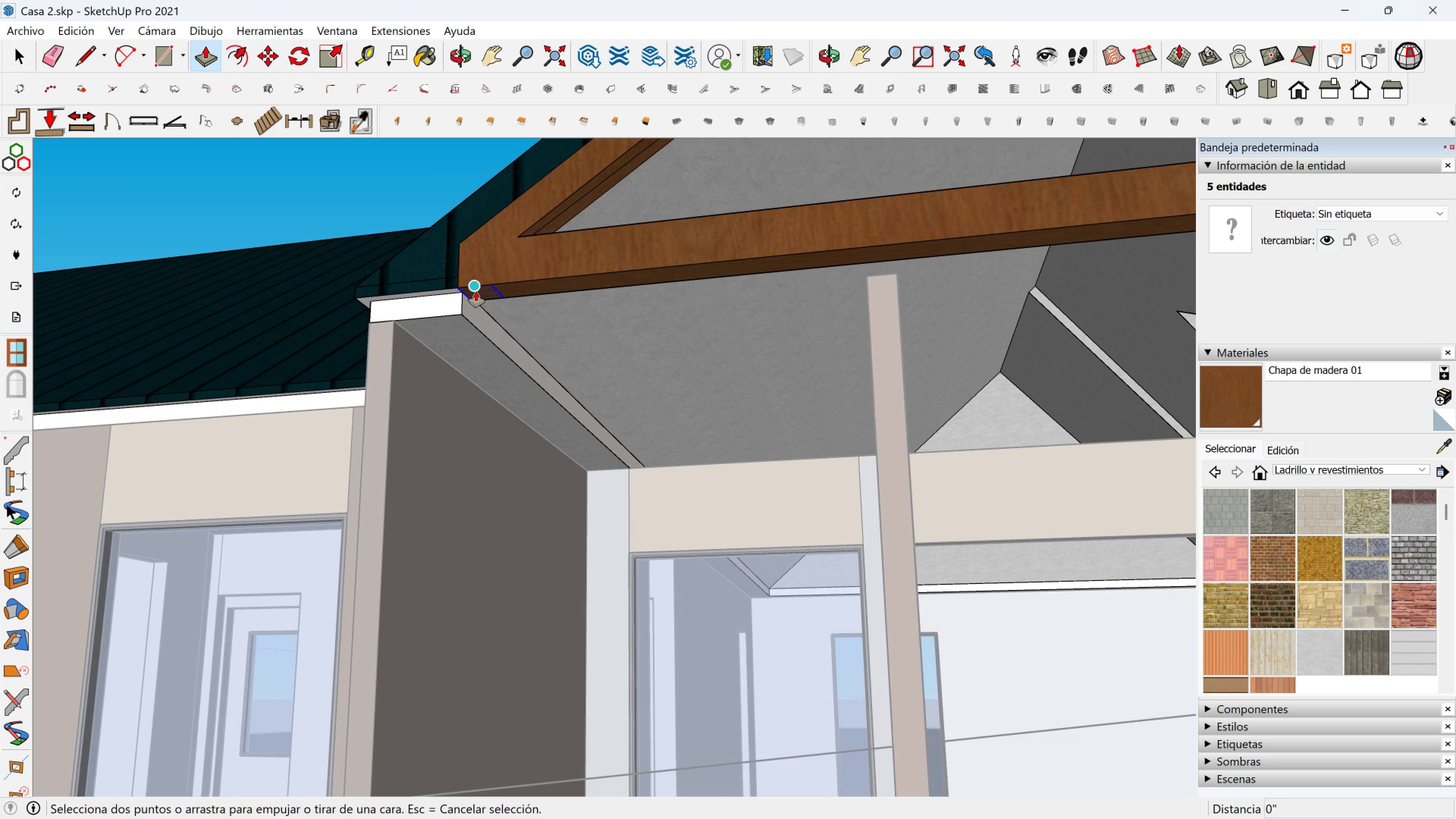 
left_click([476, 291])
 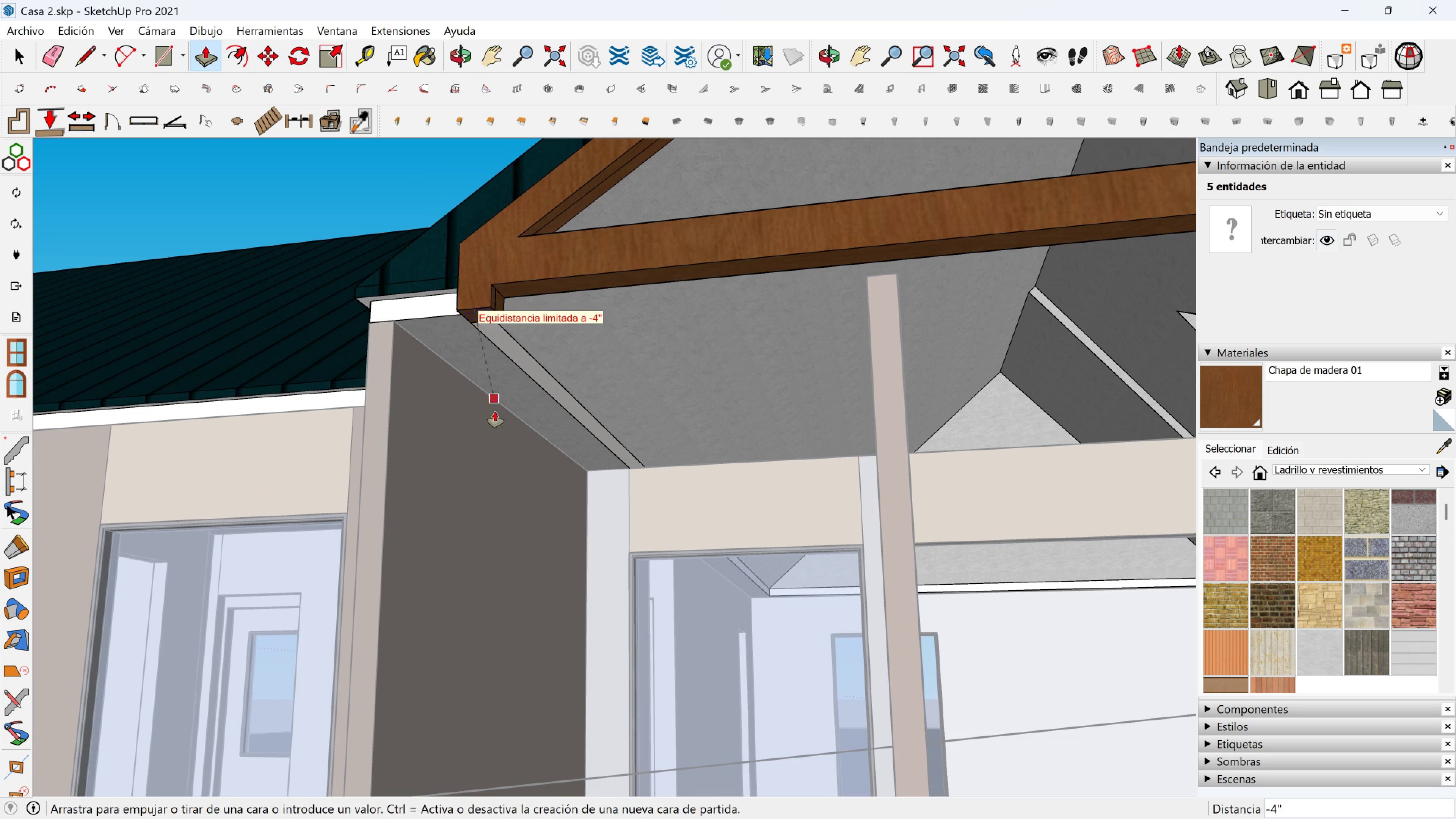 
scroll: coordinate [496, 433], scroll_direction: down, amount: 2.0